 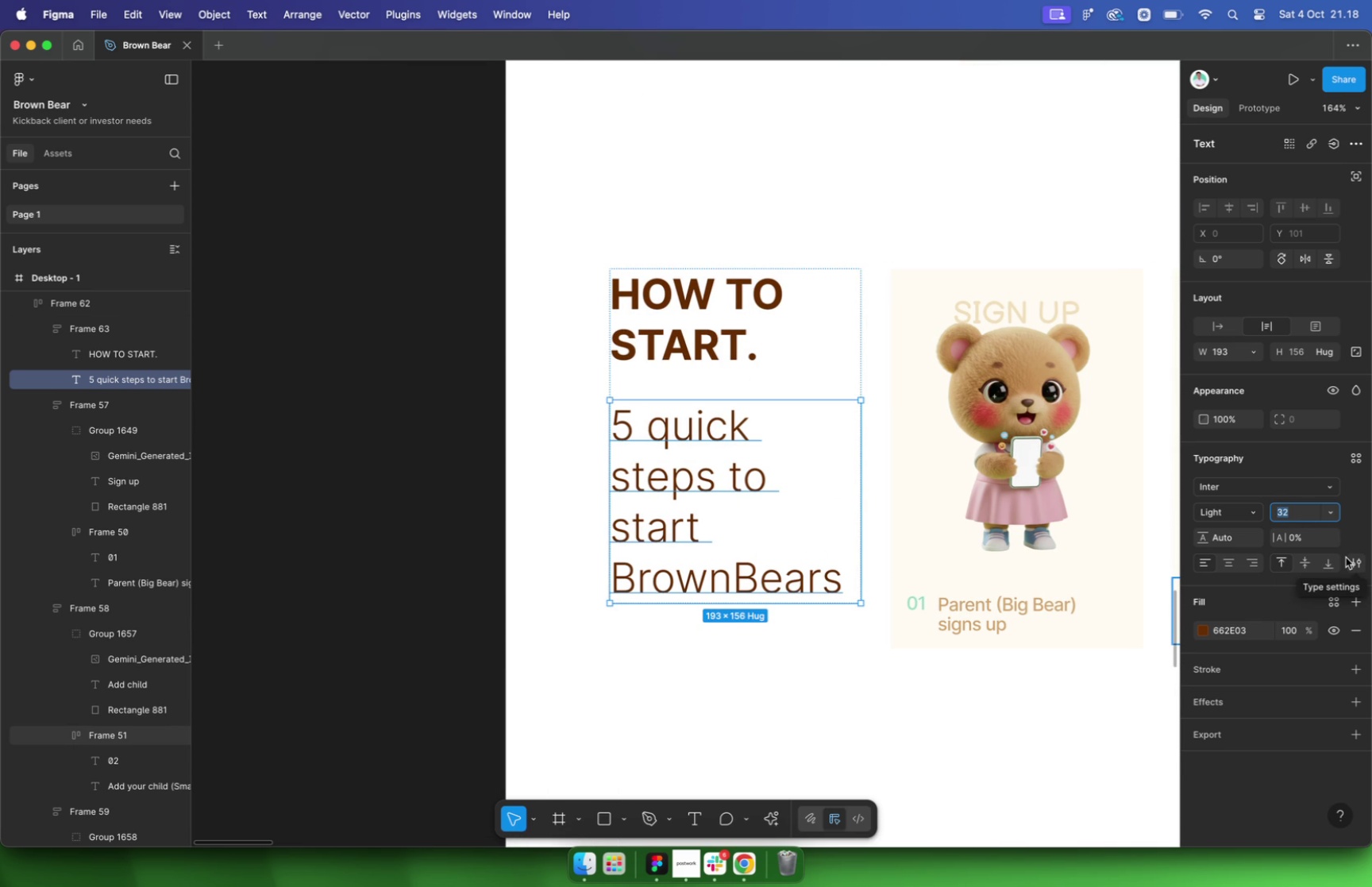 
key(Enter)
 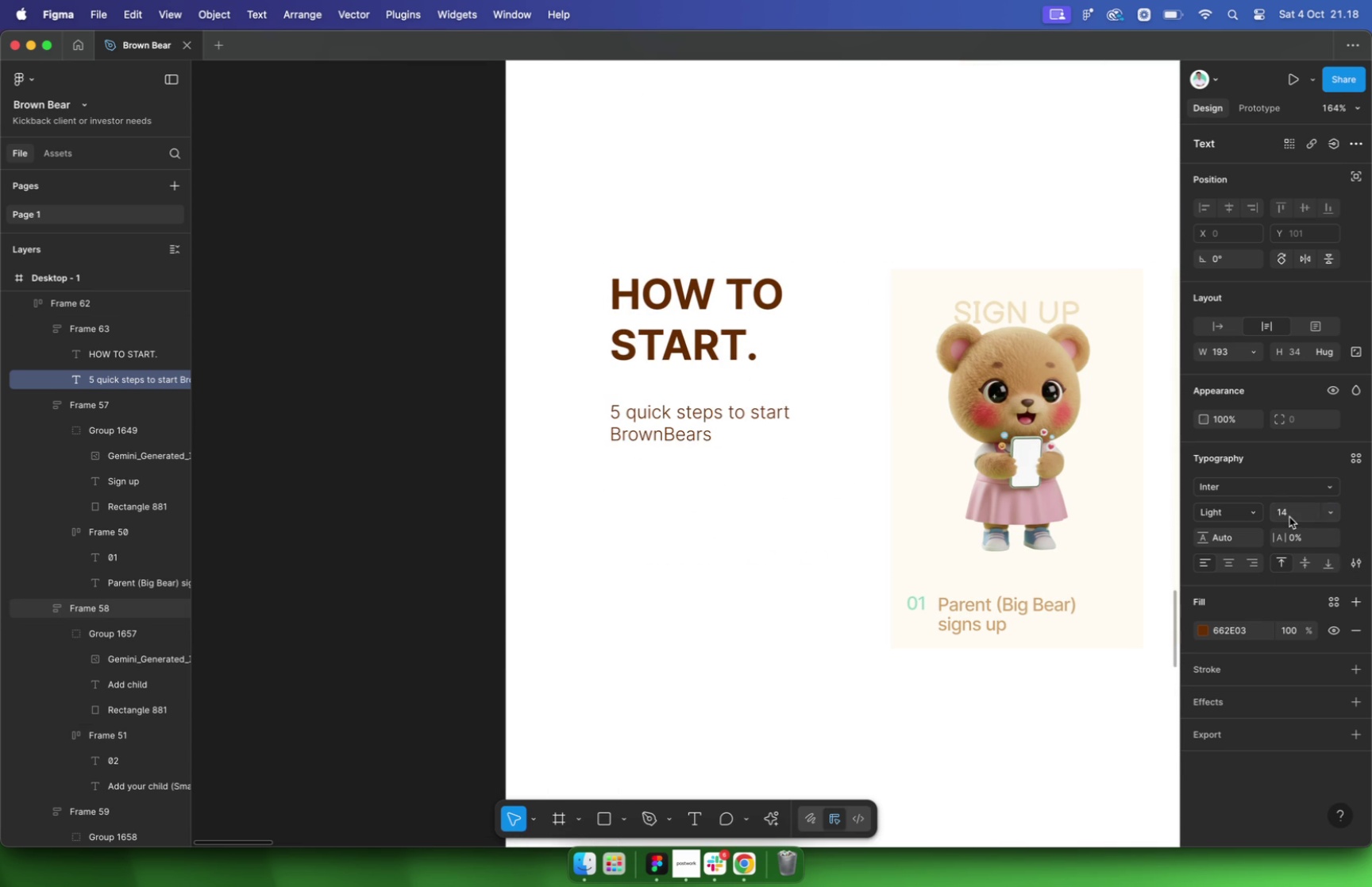 
double_click([1291, 514])
 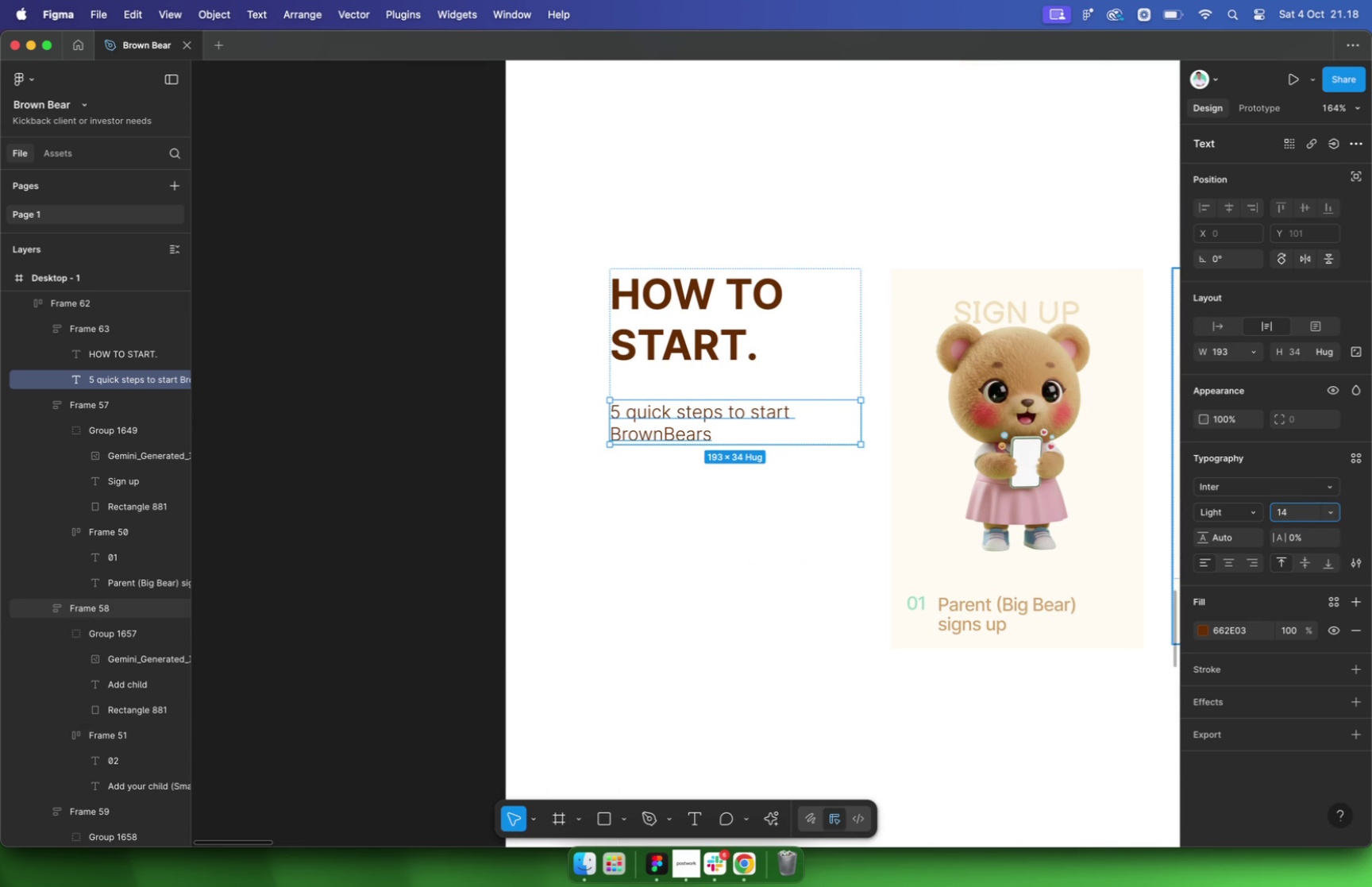 
key(Backspace)
 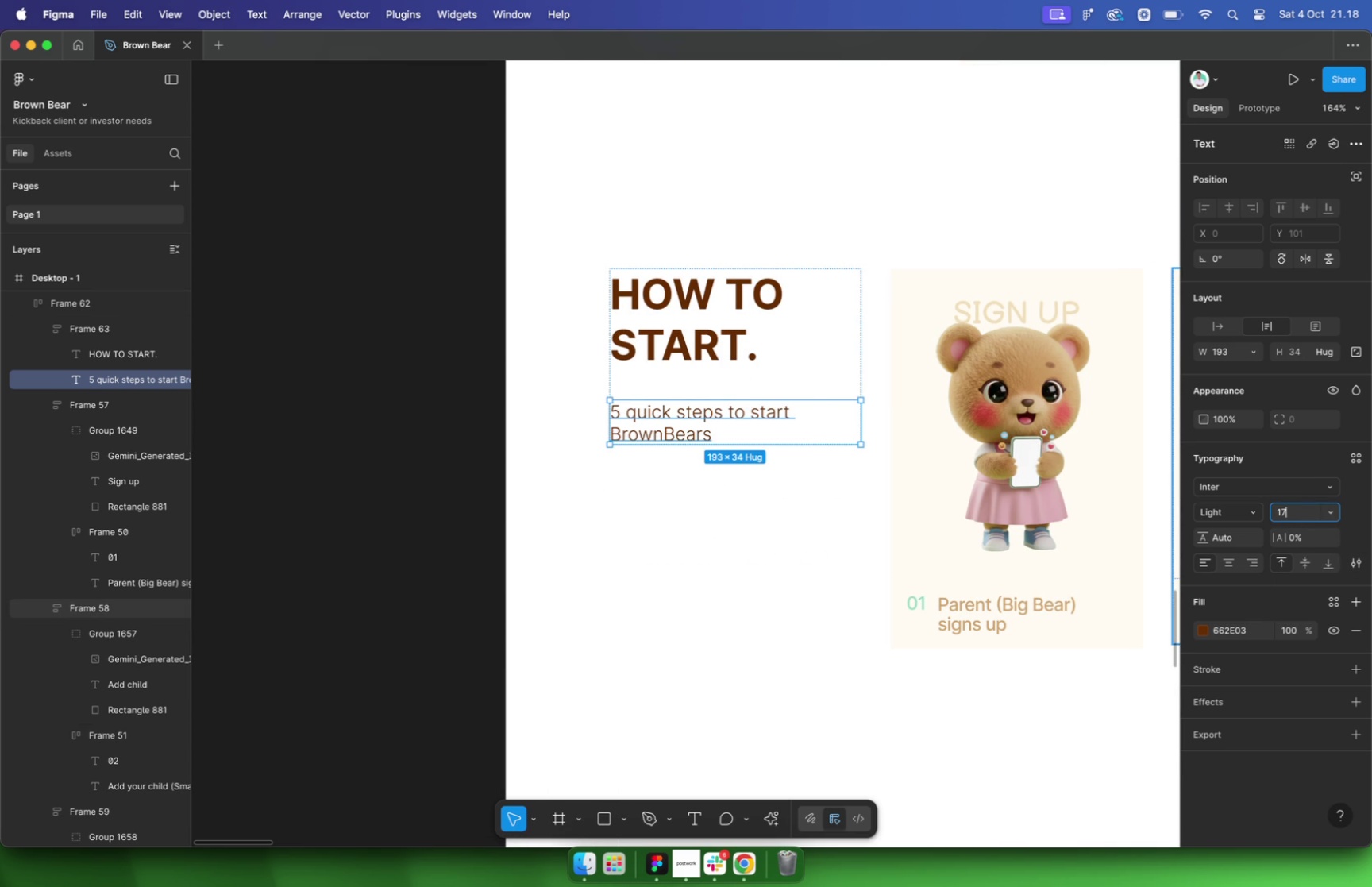 
key(7)
 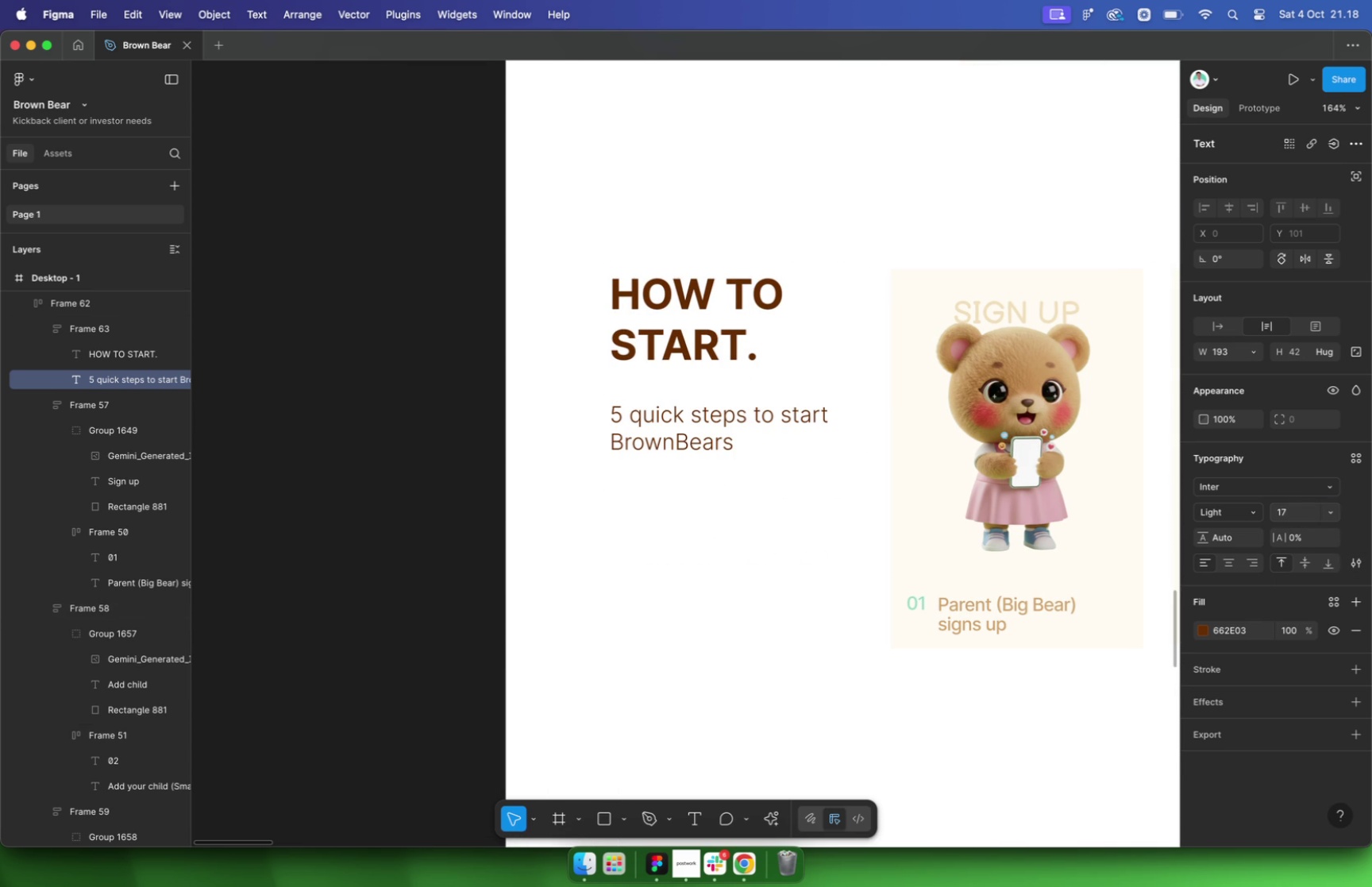 
key(Enter)